 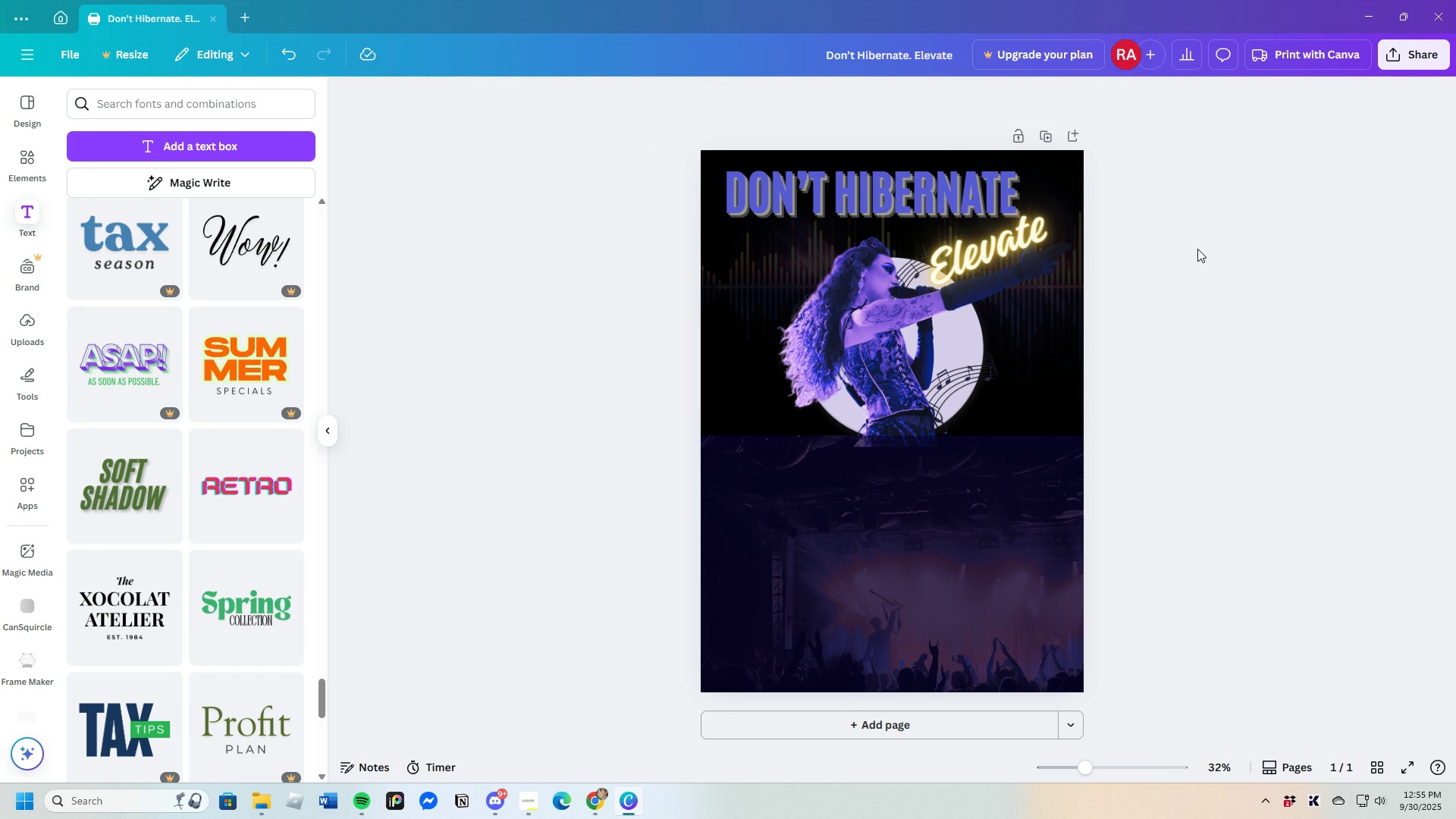 
left_click([894, 197])
 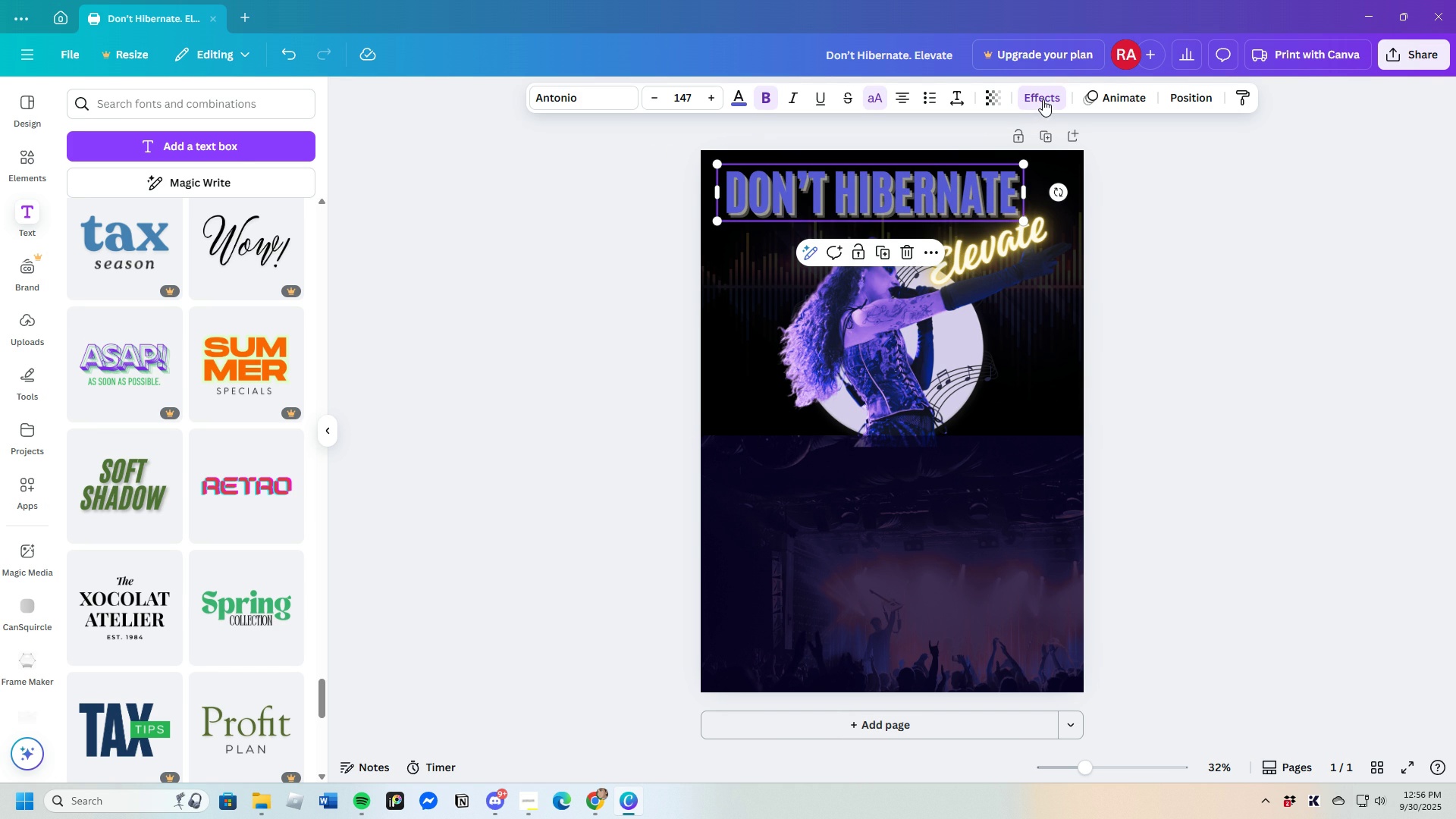 
left_click([1043, 99])
 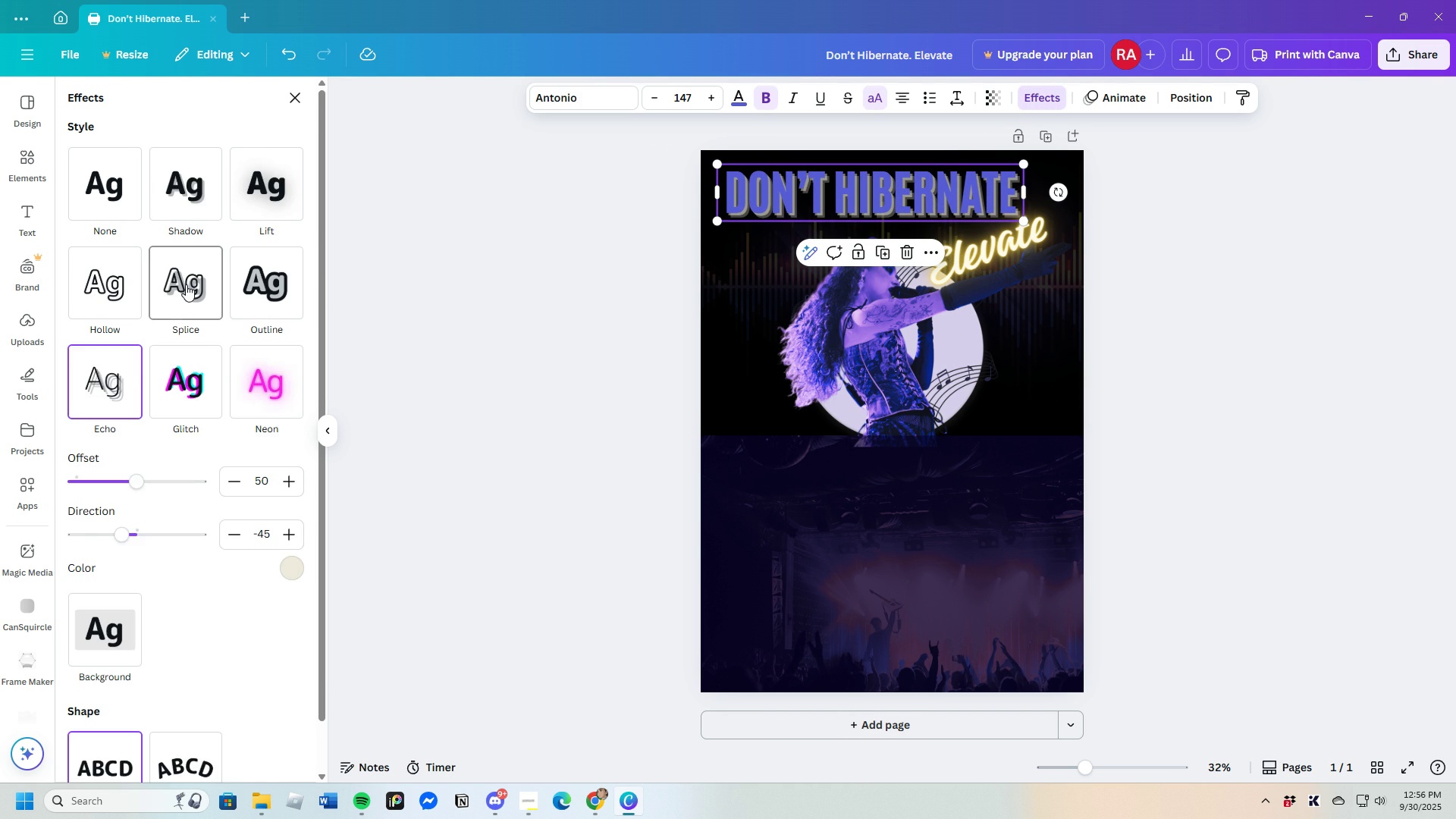 
left_click([186, 284])
 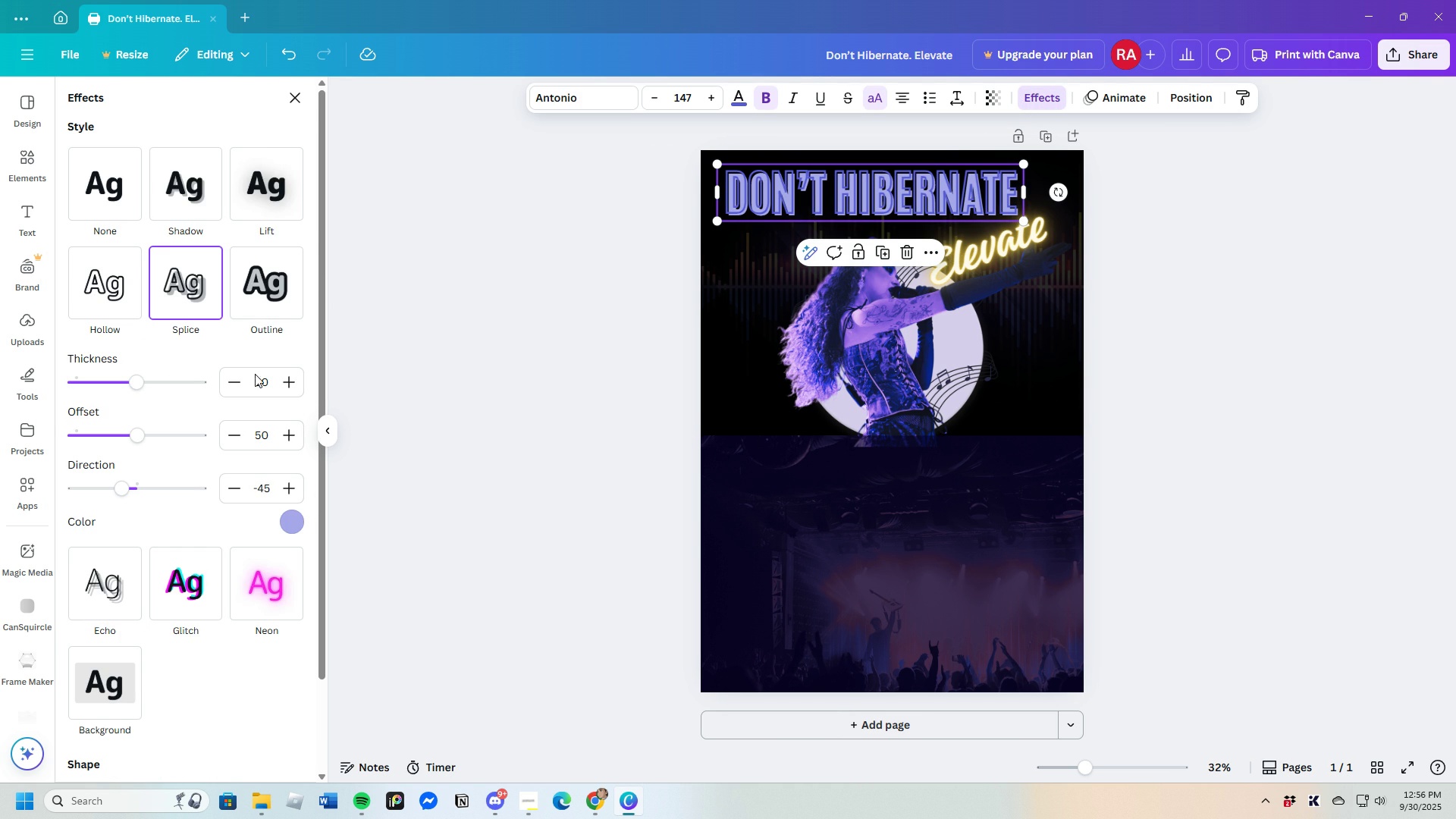 
left_click([287, 527])
 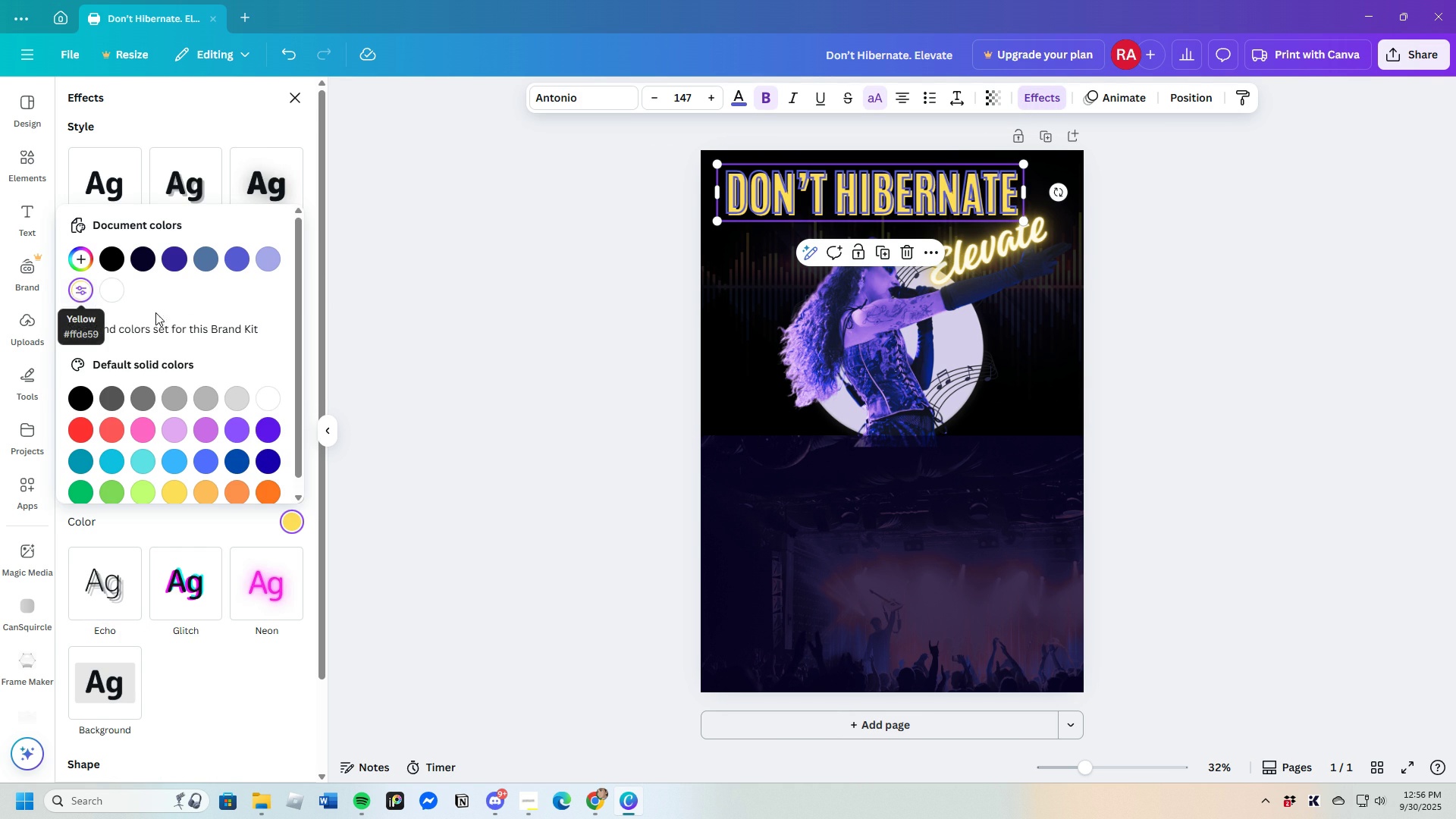 
left_click([171, 261])
 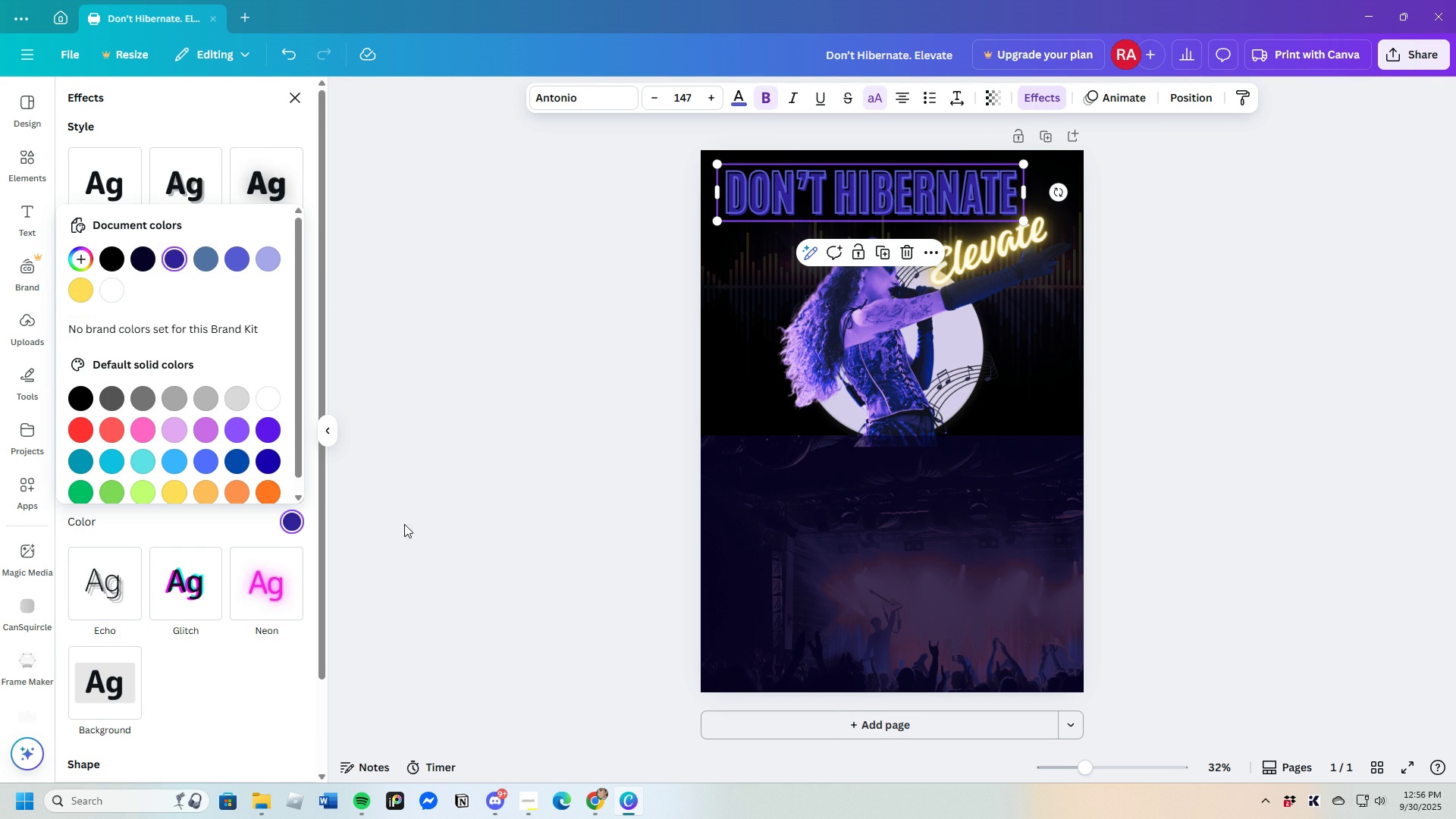 
scroll: coordinate [196, 386], scroll_direction: down, amount: 3.0
 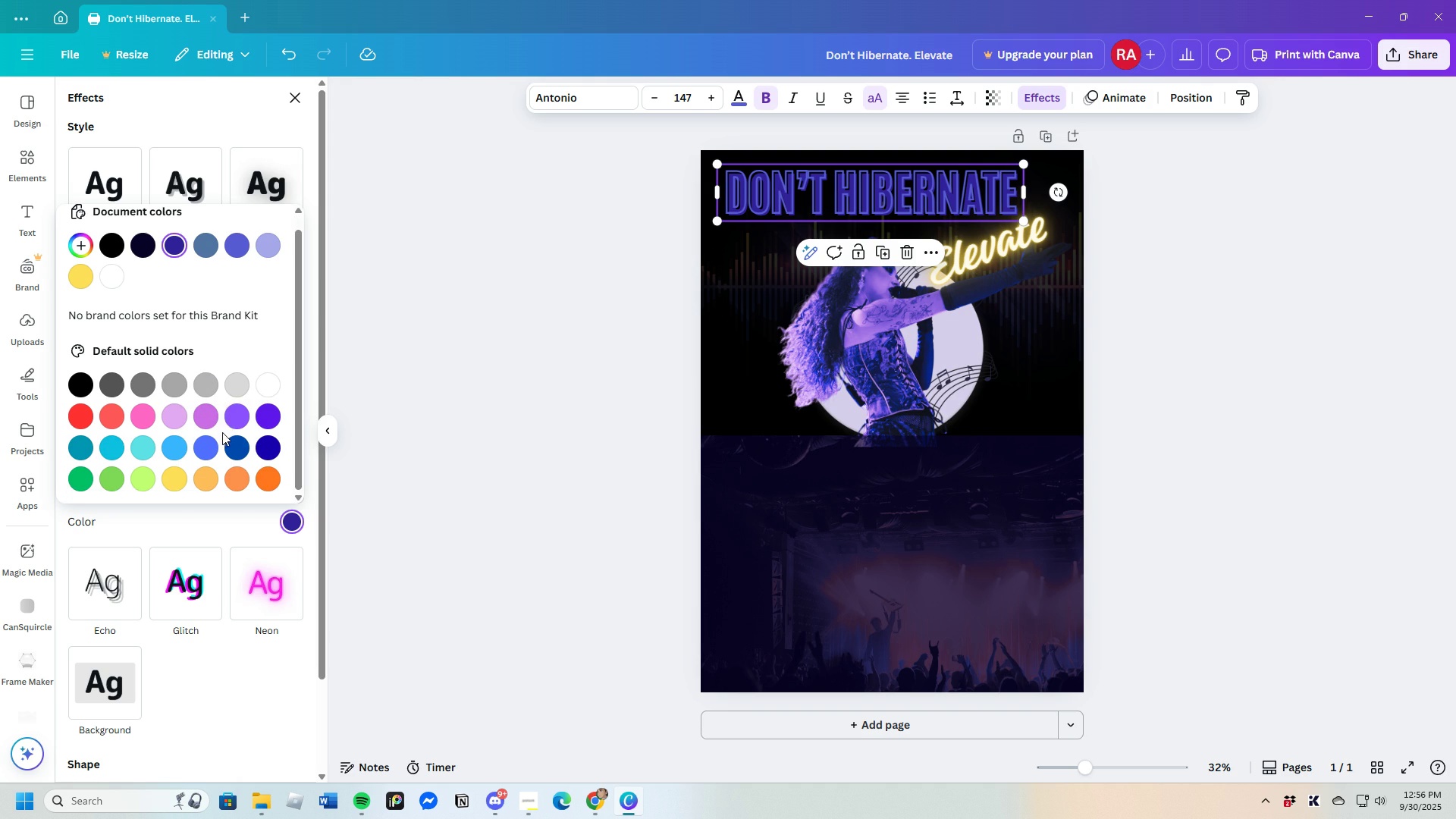 
scroll: coordinate [222, 429], scroll_direction: up, amount: 3.0
 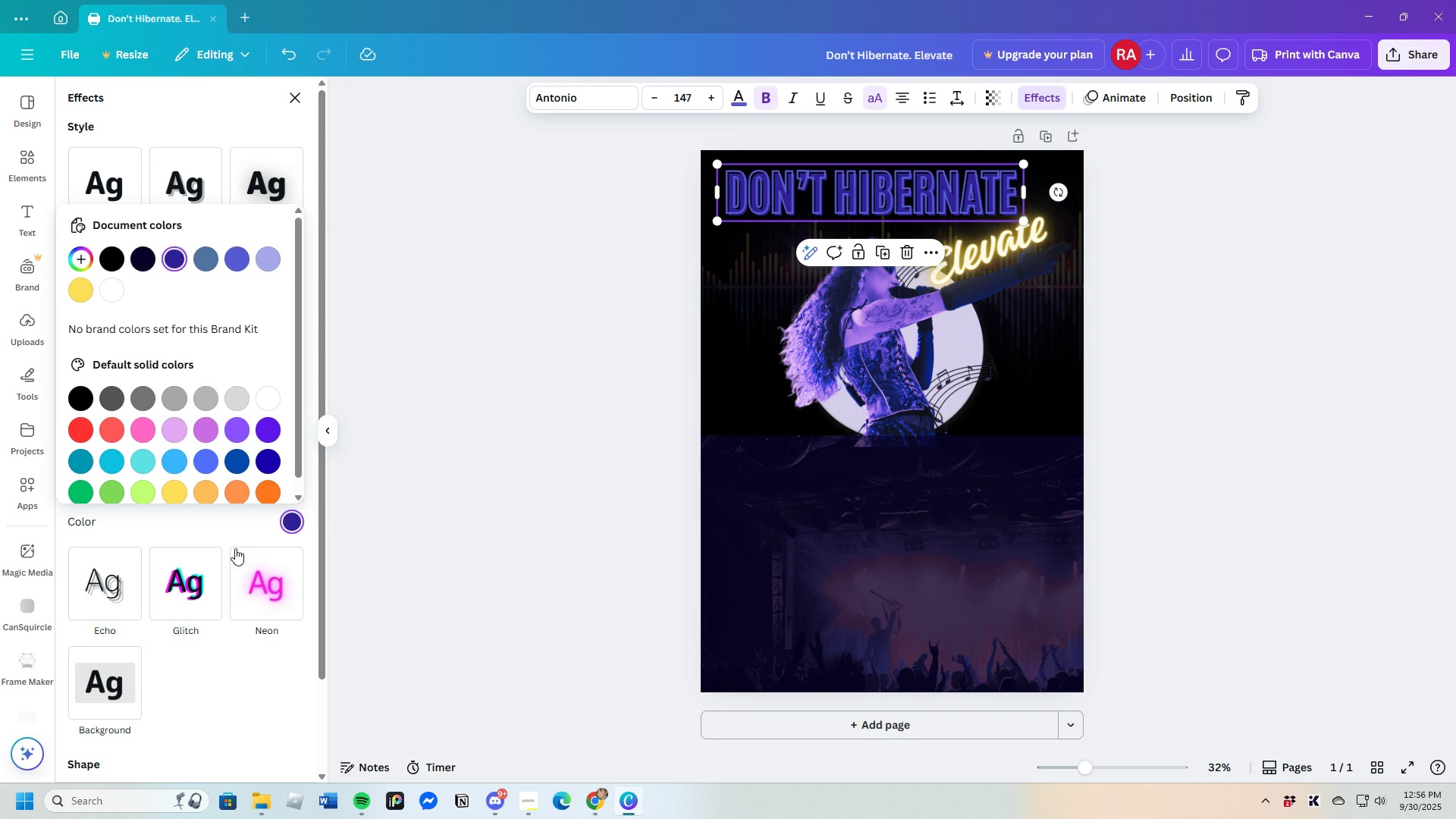 
scroll: coordinate [231, 591], scroll_direction: down, amount: 6.0
 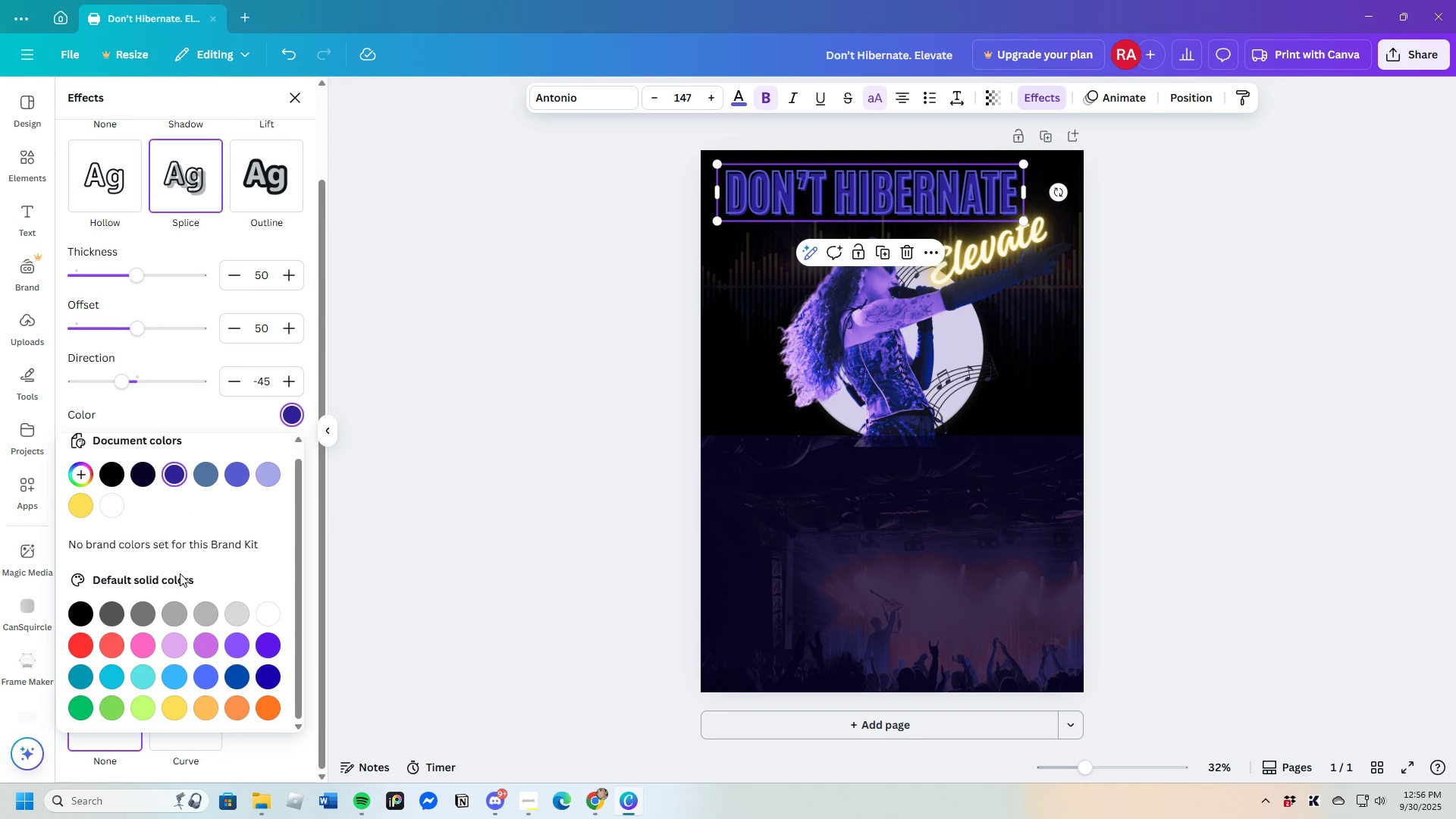 
scroll: coordinate [178, 571], scroll_direction: up, amount: 4.0
 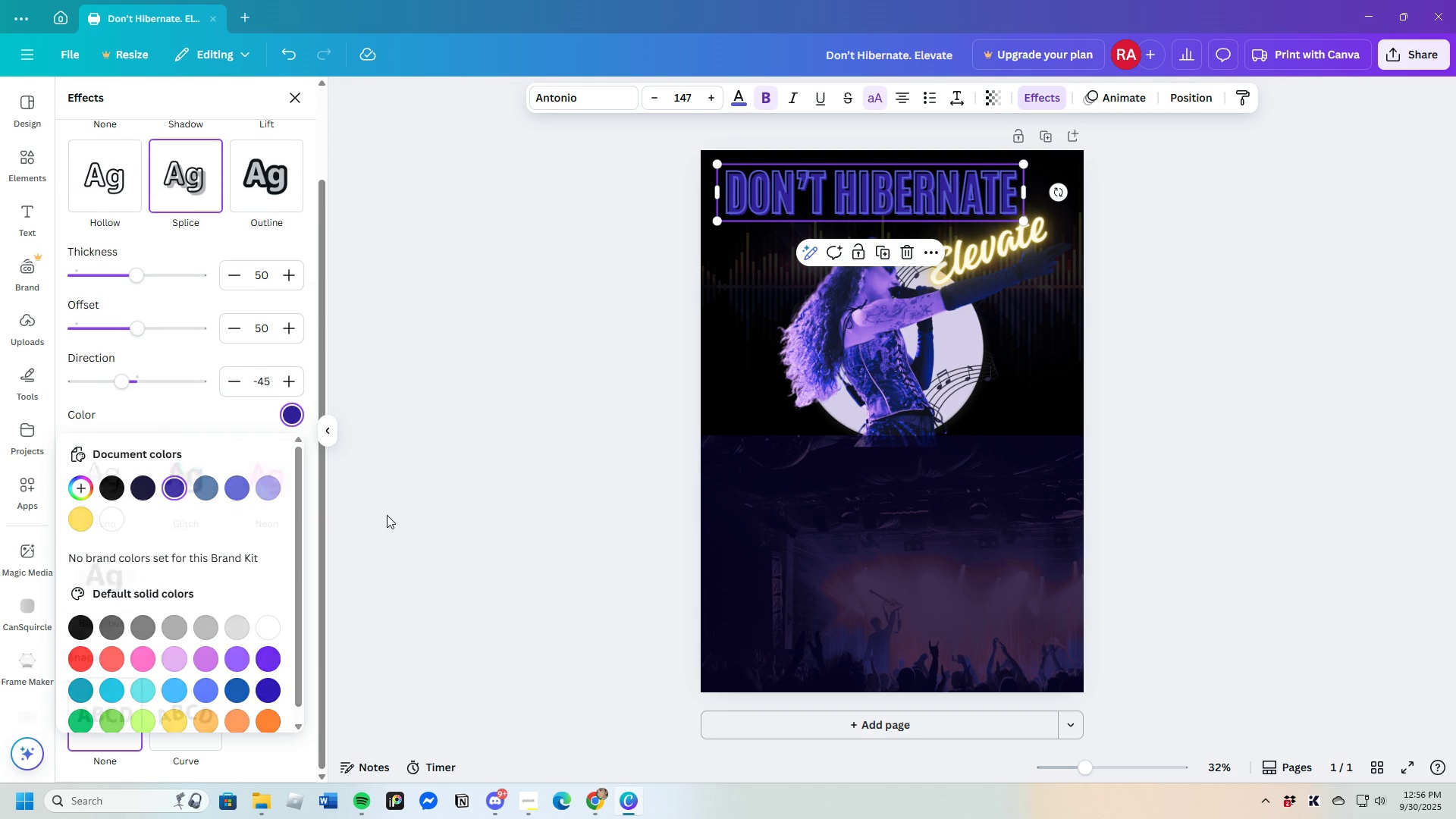 
left_click([387, 515])
 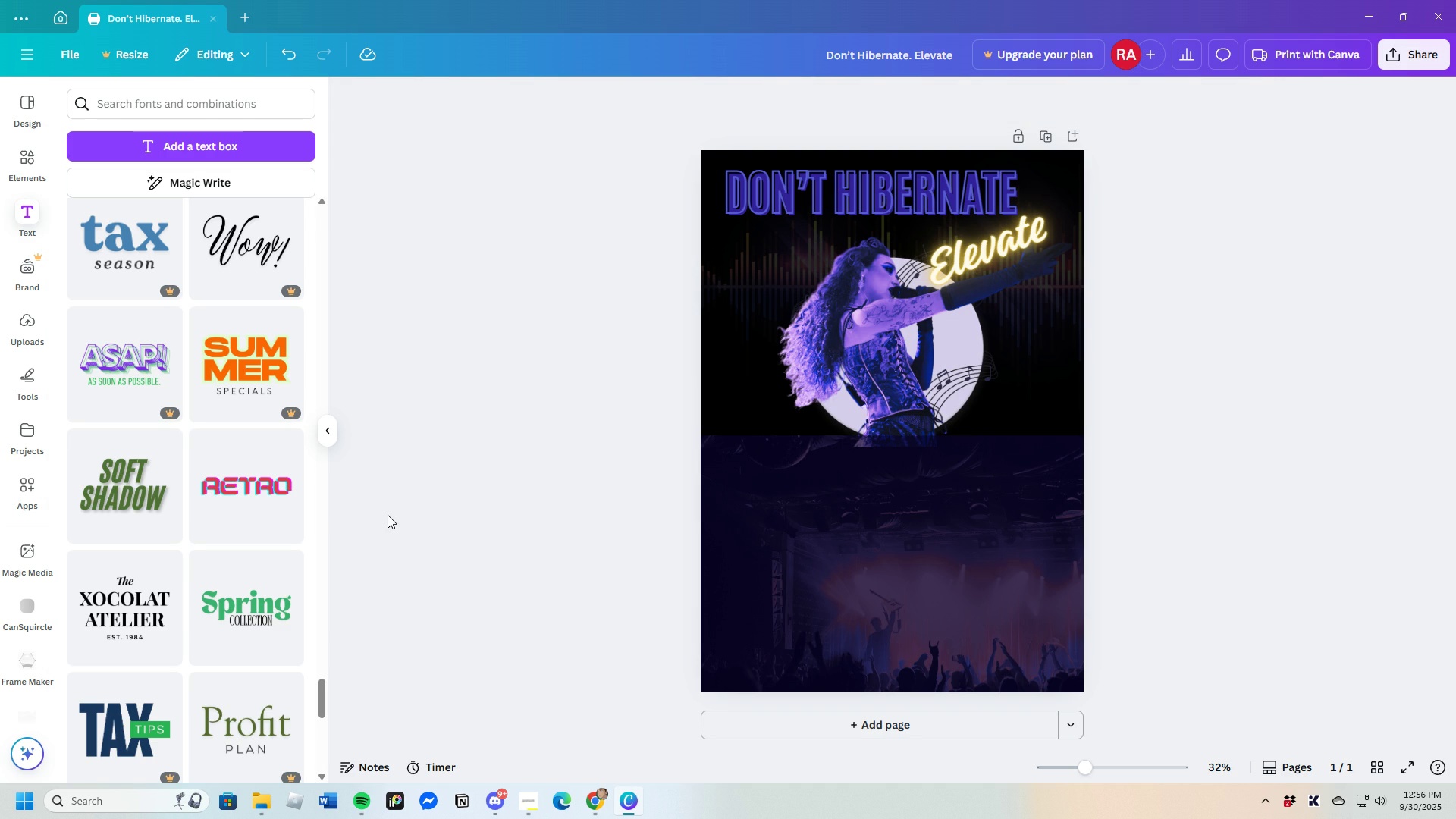 
left_click([388, 515])
 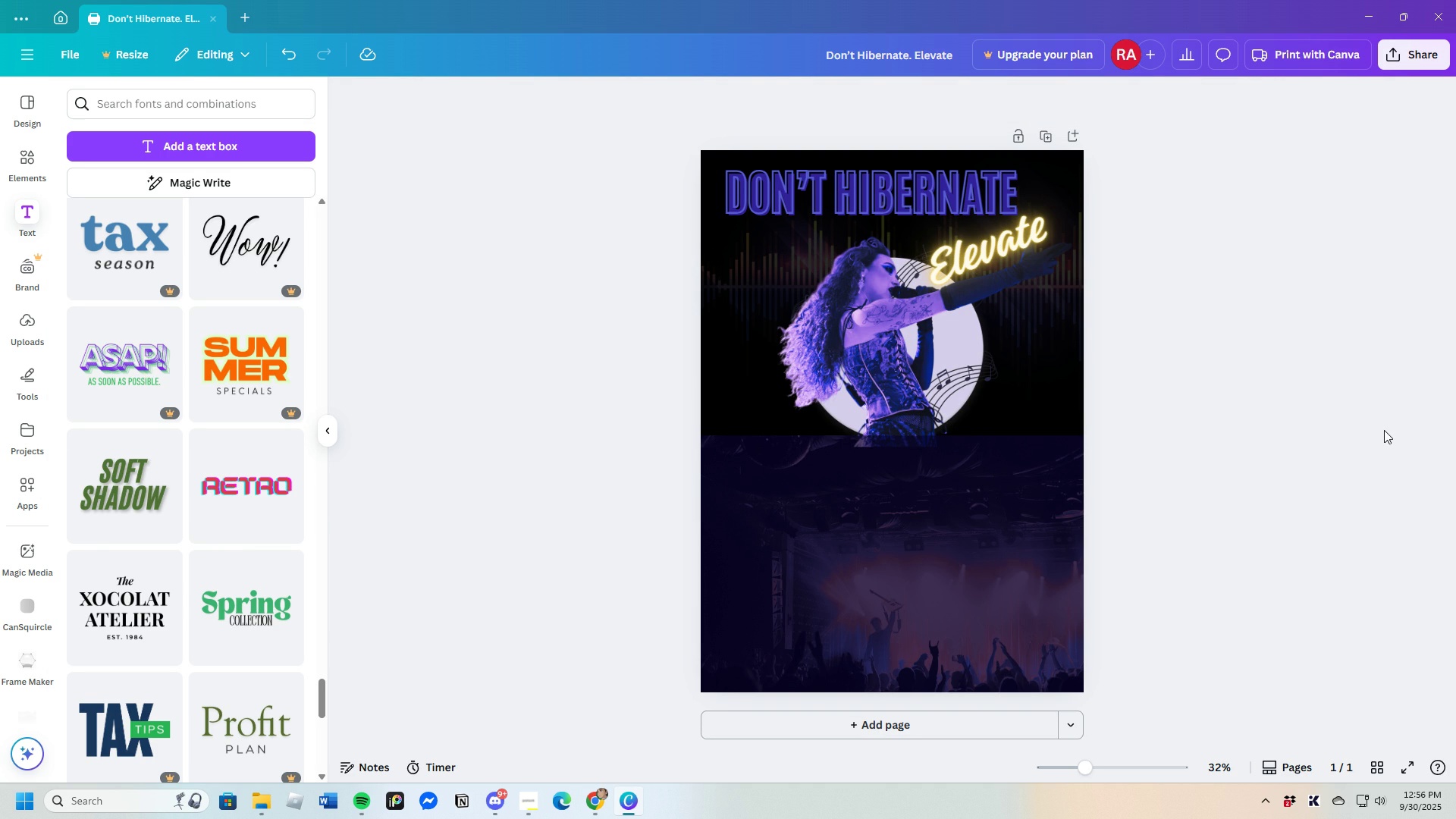 
wait(9.22)
 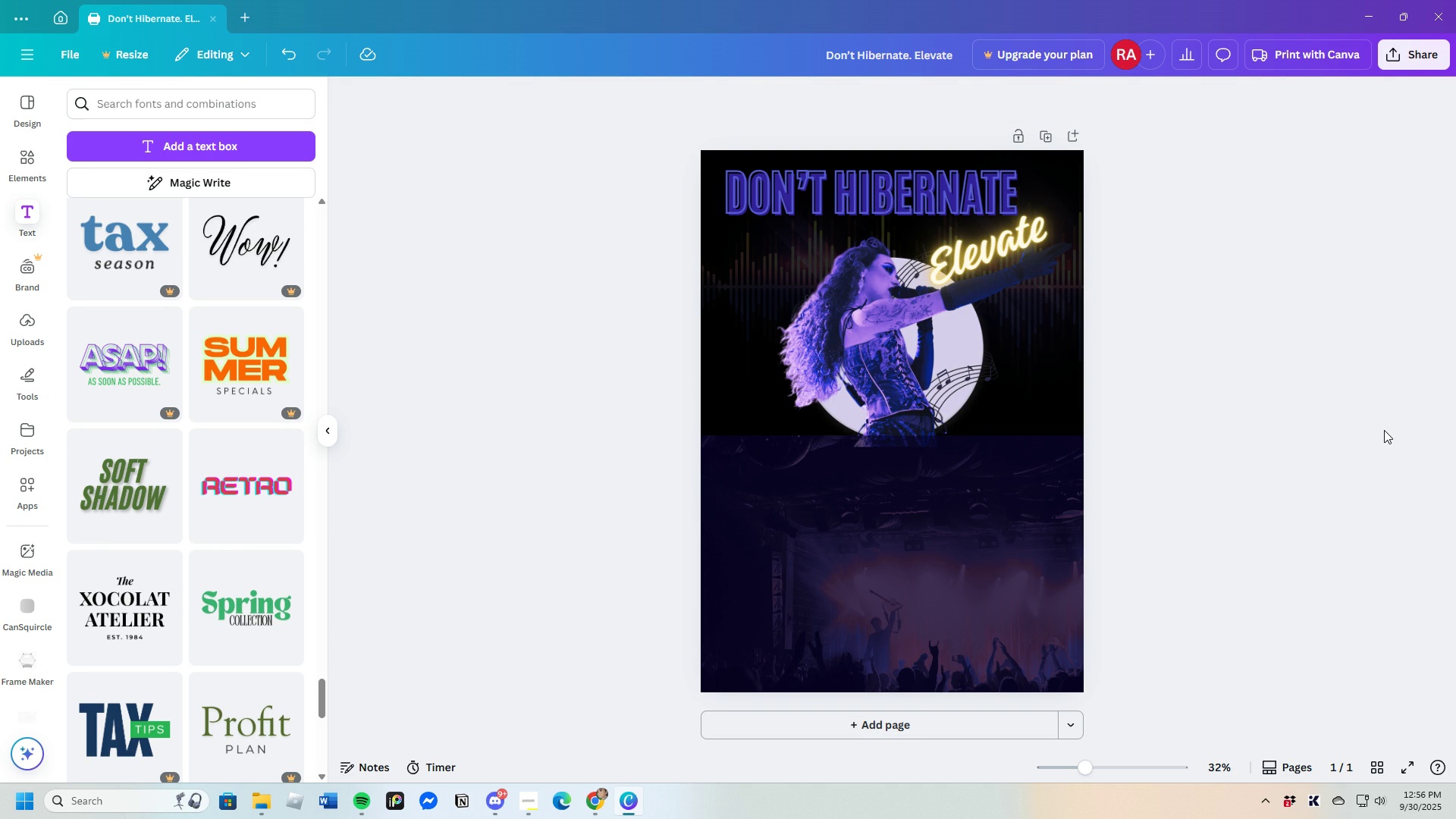 
double_click([1015, 203])
 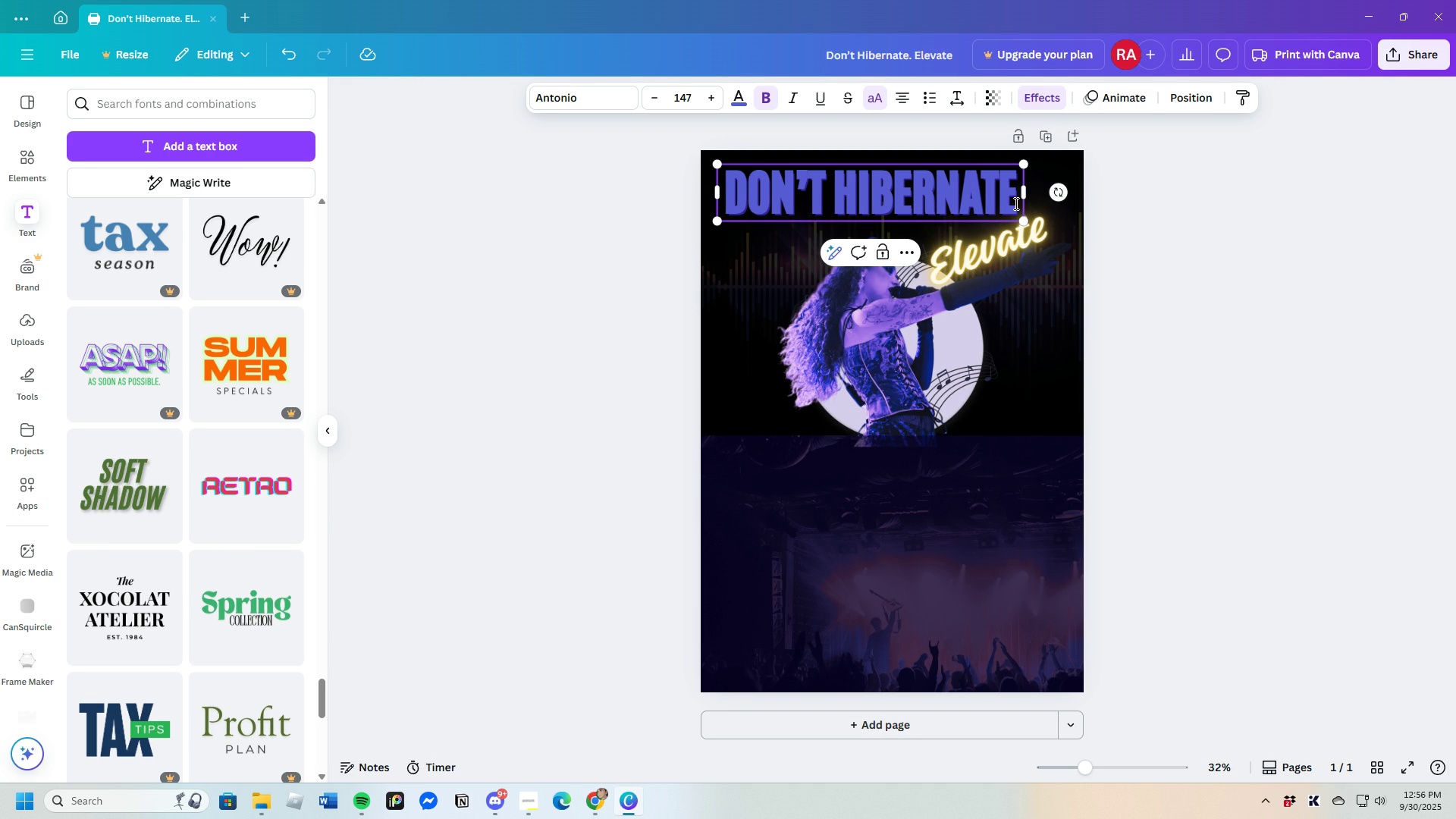 
key(Period)
 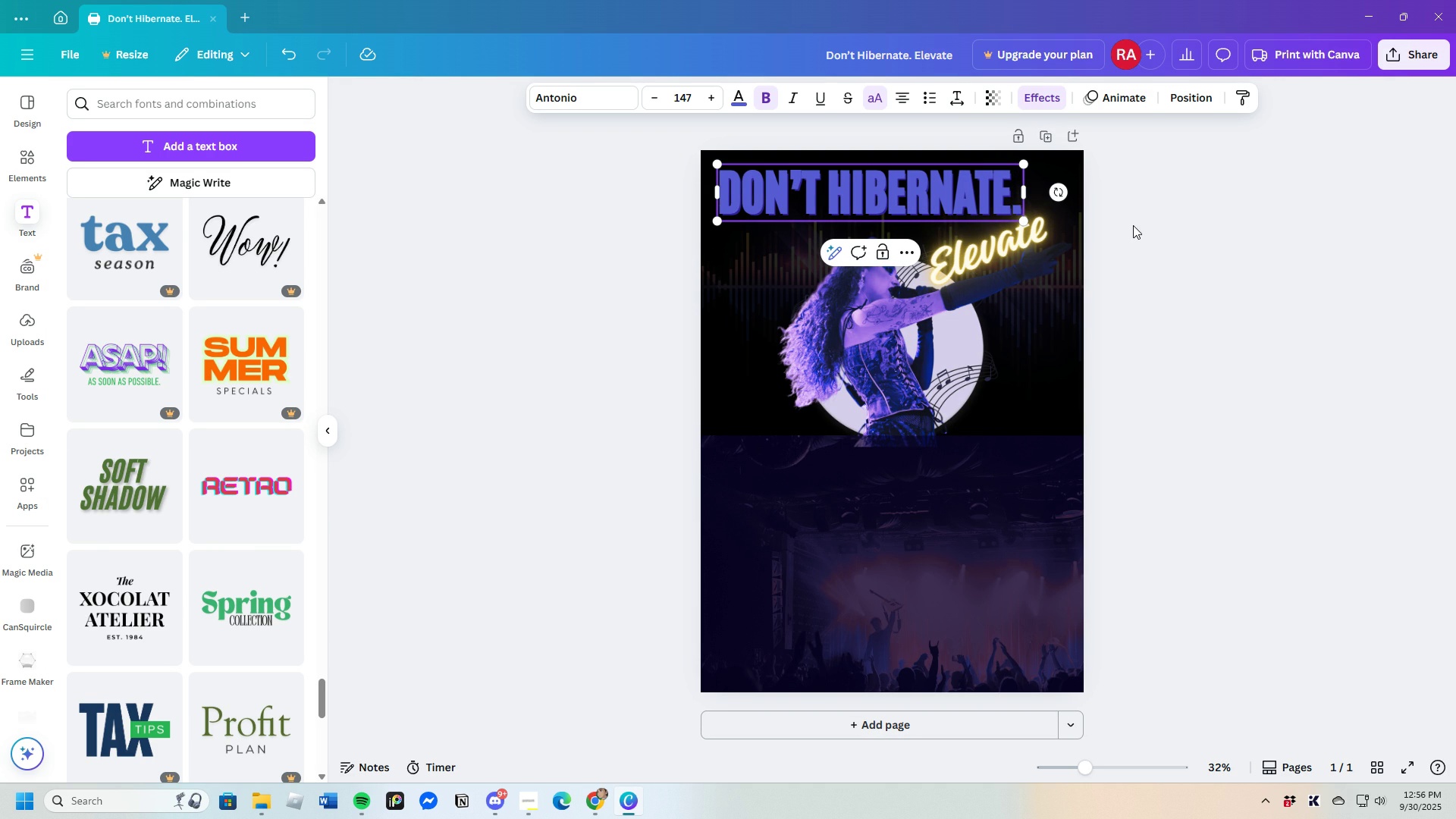 
left_click([1133, 225])